 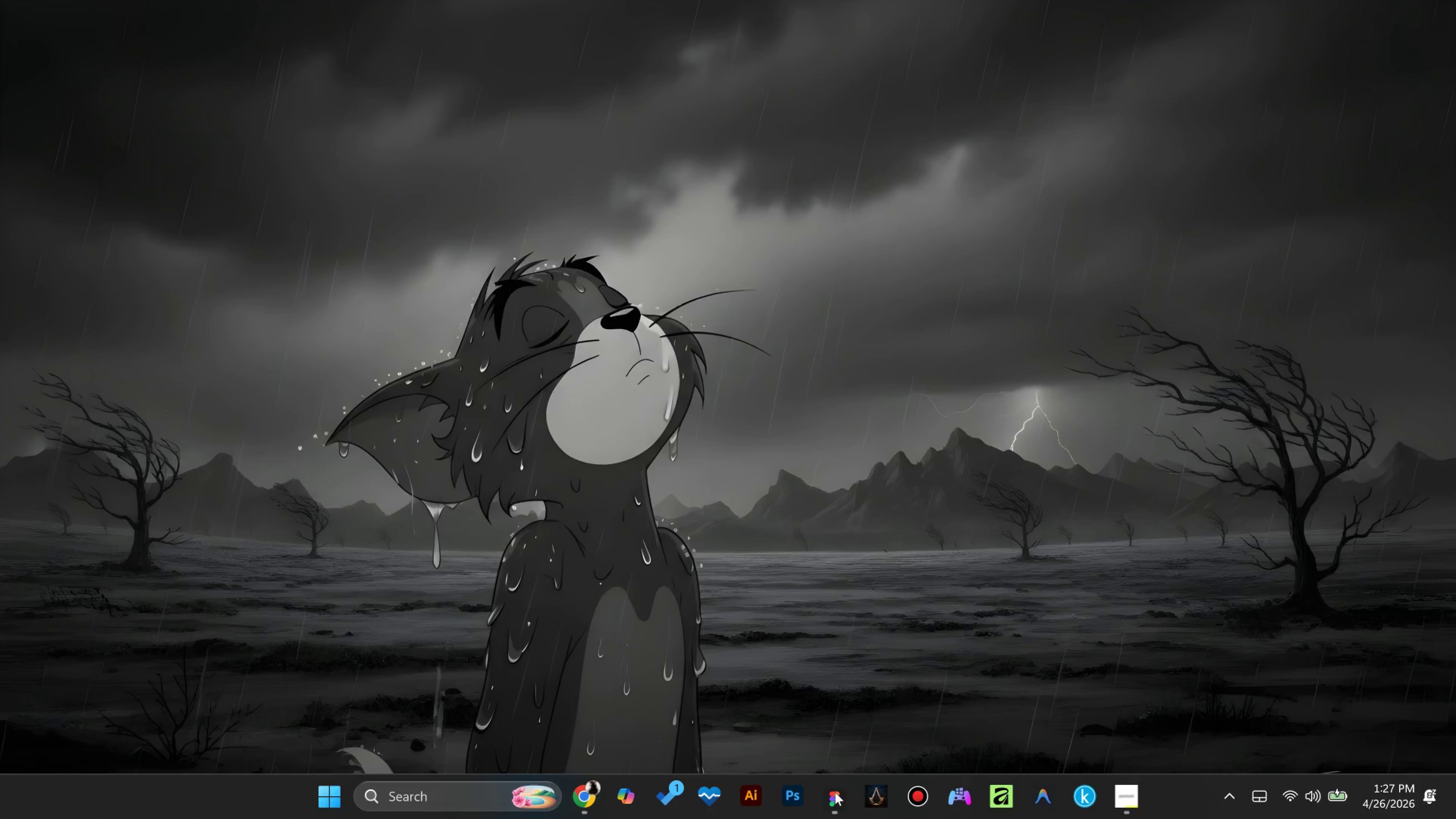 
left_click([835, 792])
 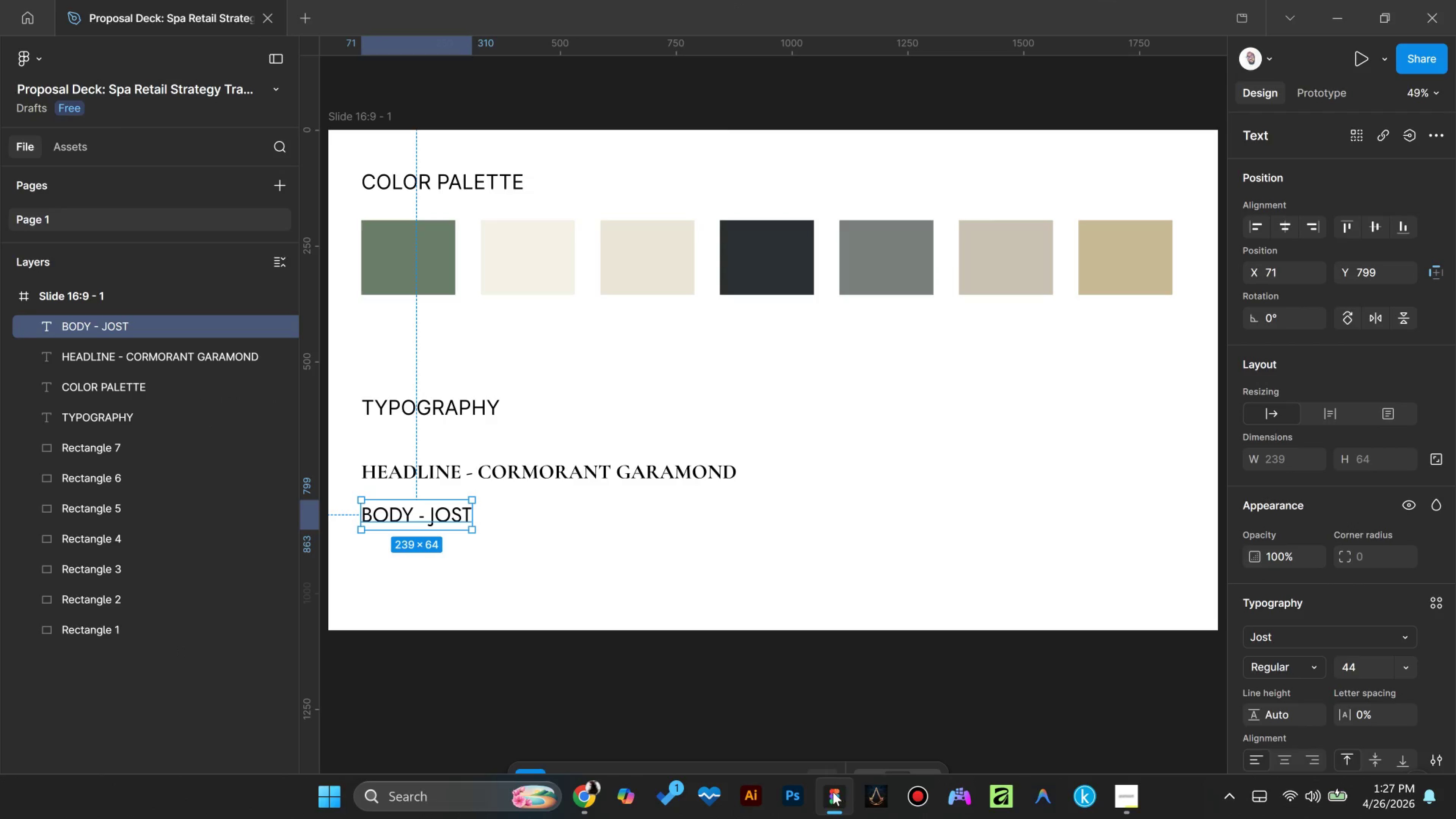 
mouse_move([822, 790])
 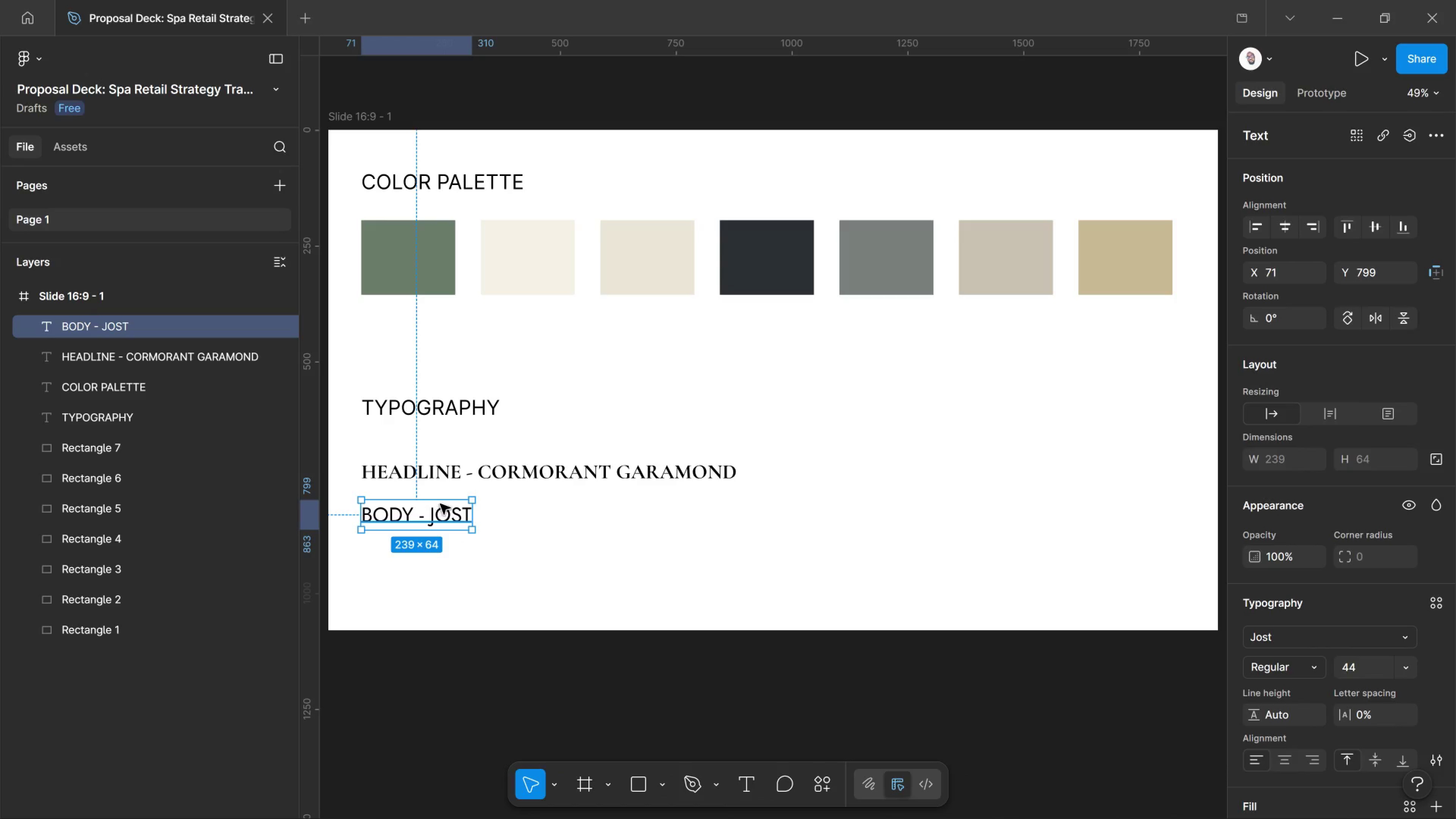 
wait(173.76)
 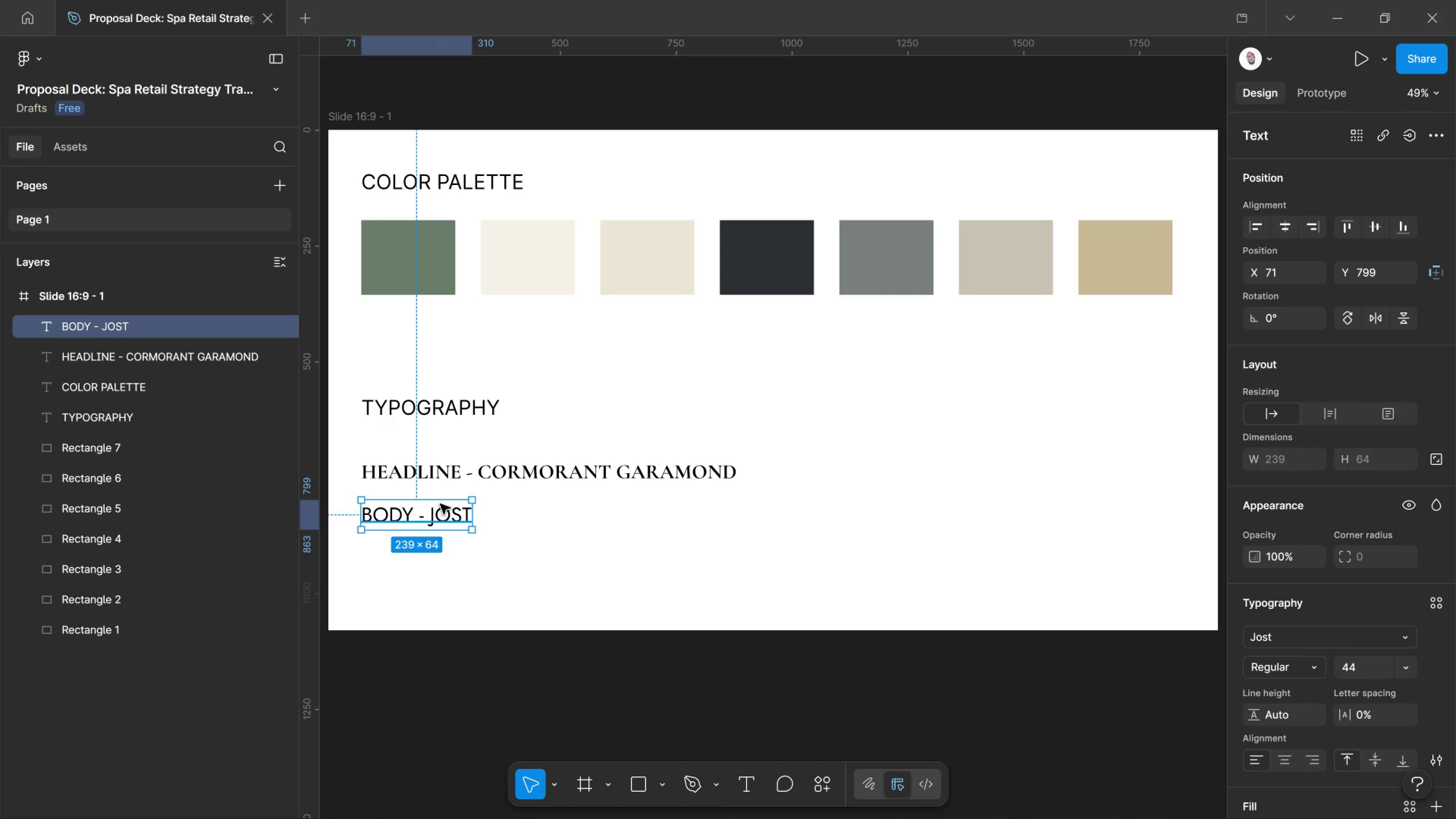 
left_click([500, 515])
 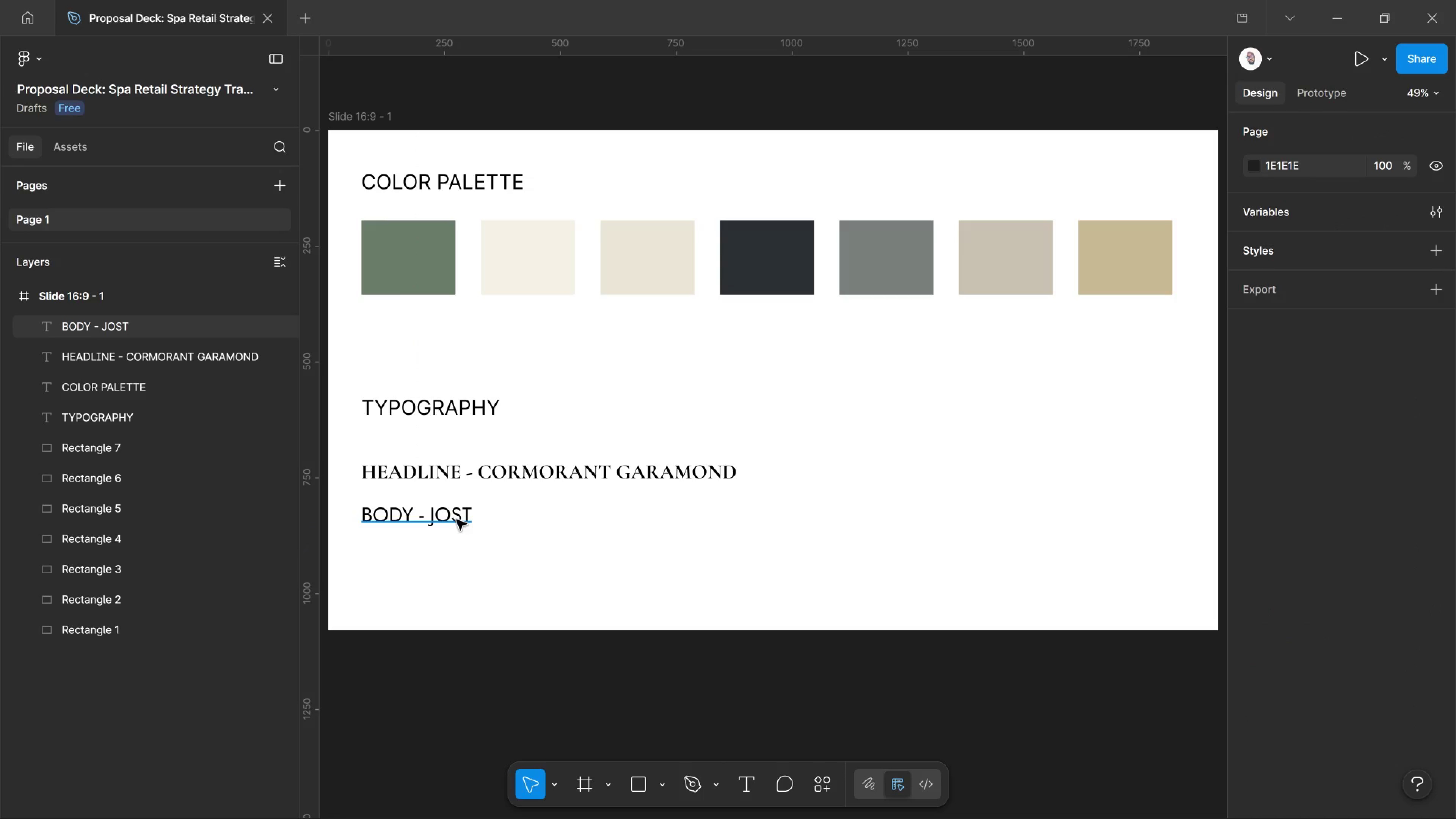 
left_click([457, 520])
 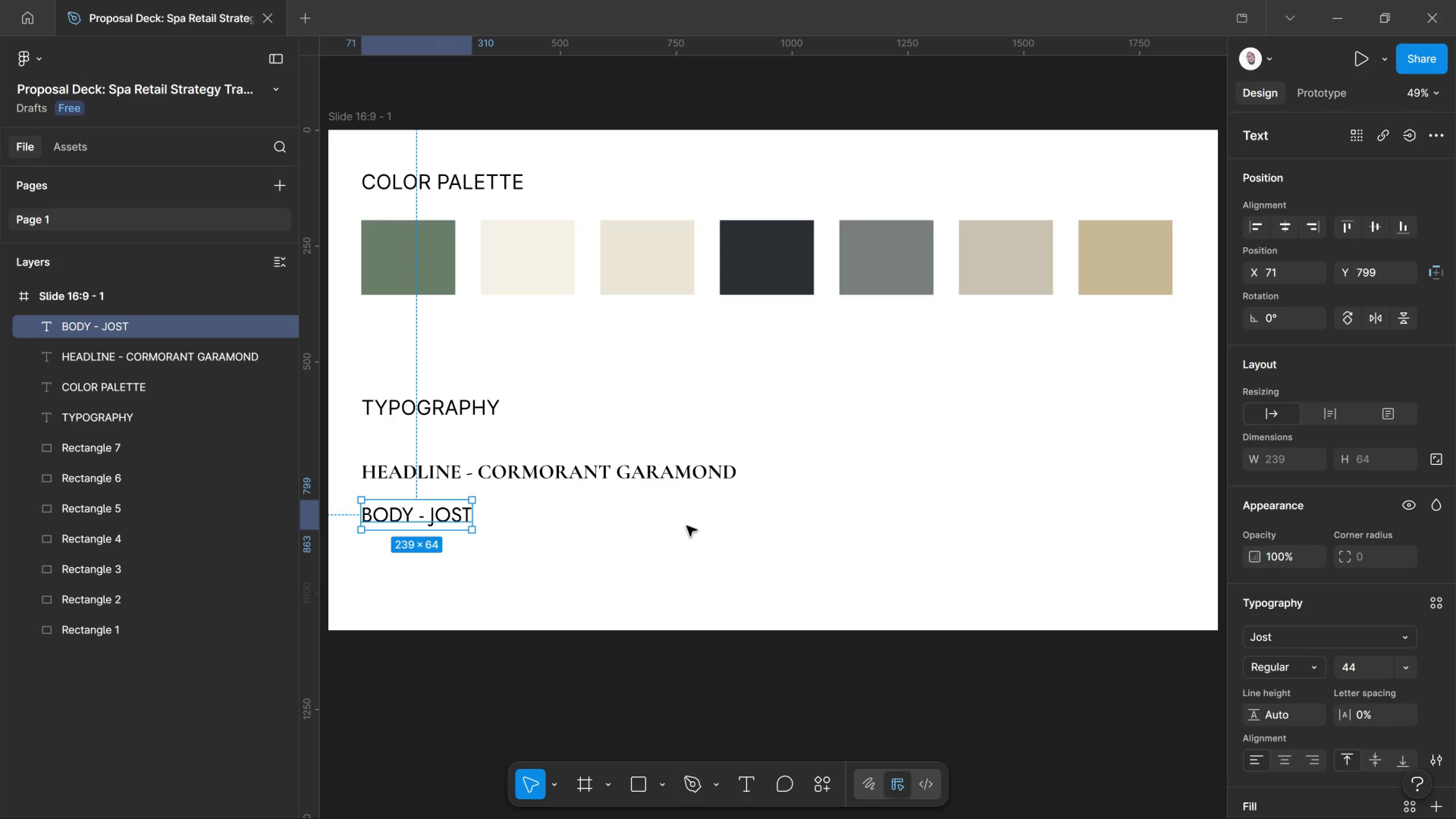 
wait(30.58)
 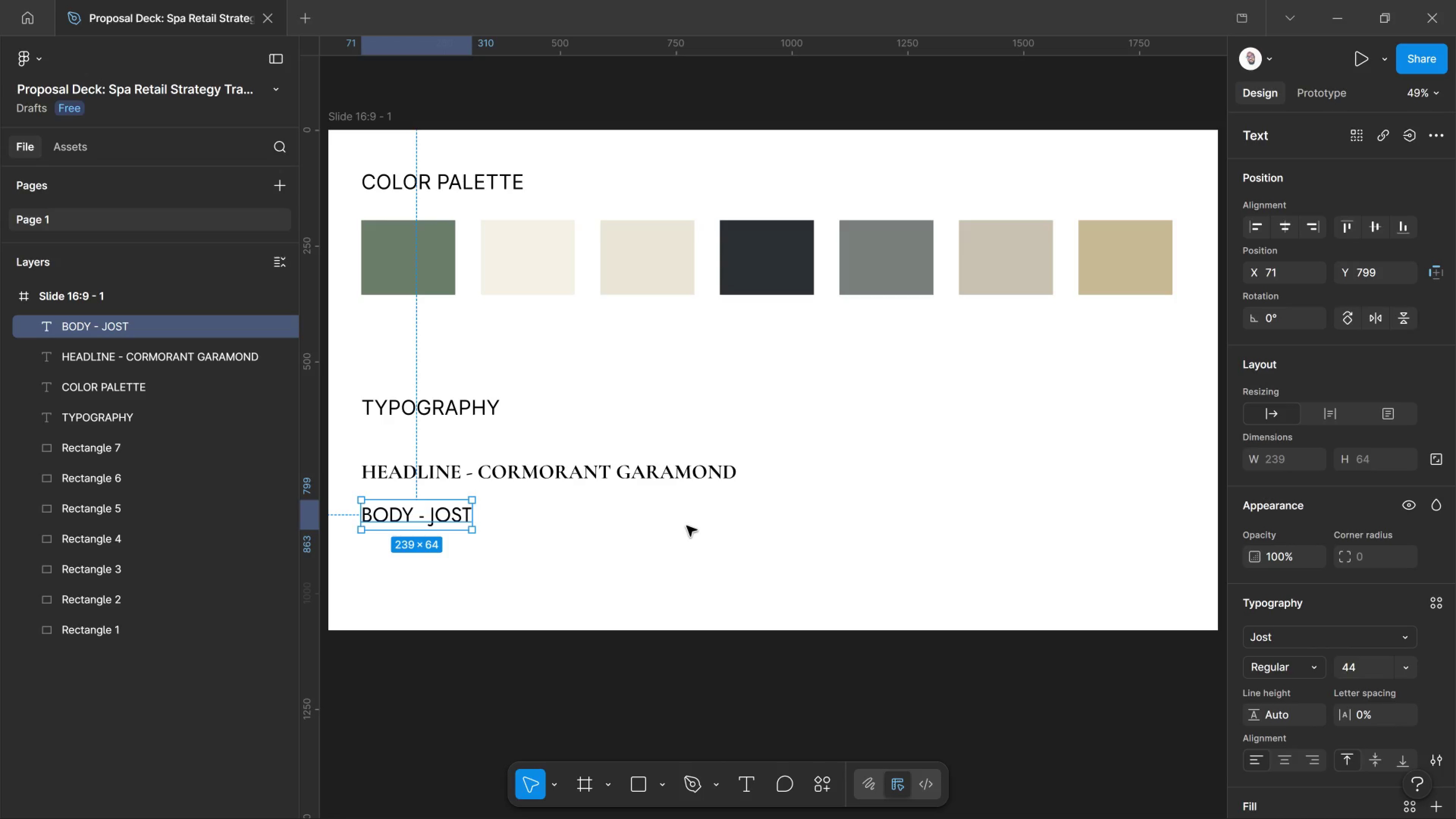 
scroll: coordinate [740, 817], scroll_direction: up, amount: 5.0
 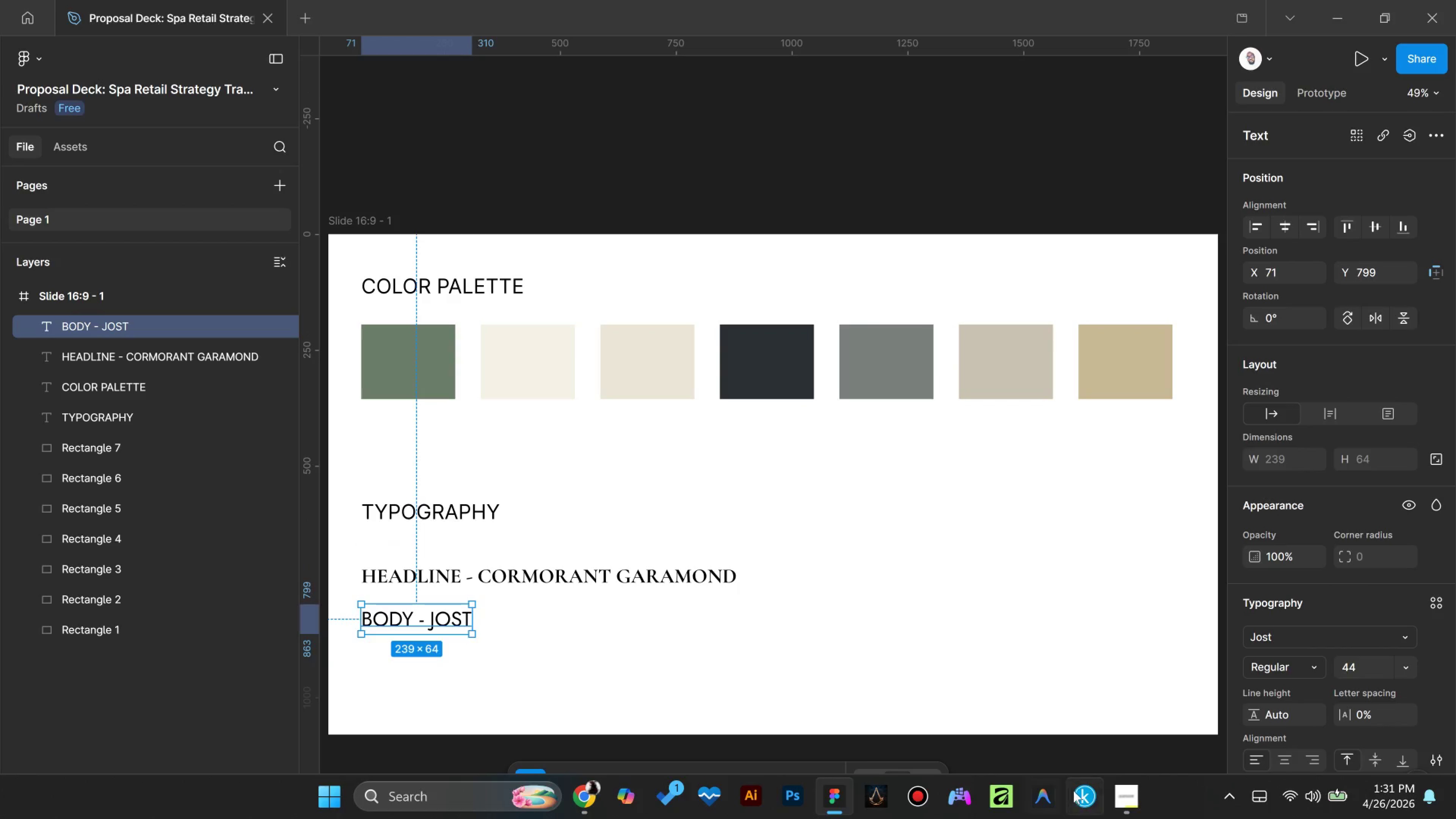 
left_click([1117, 789])